 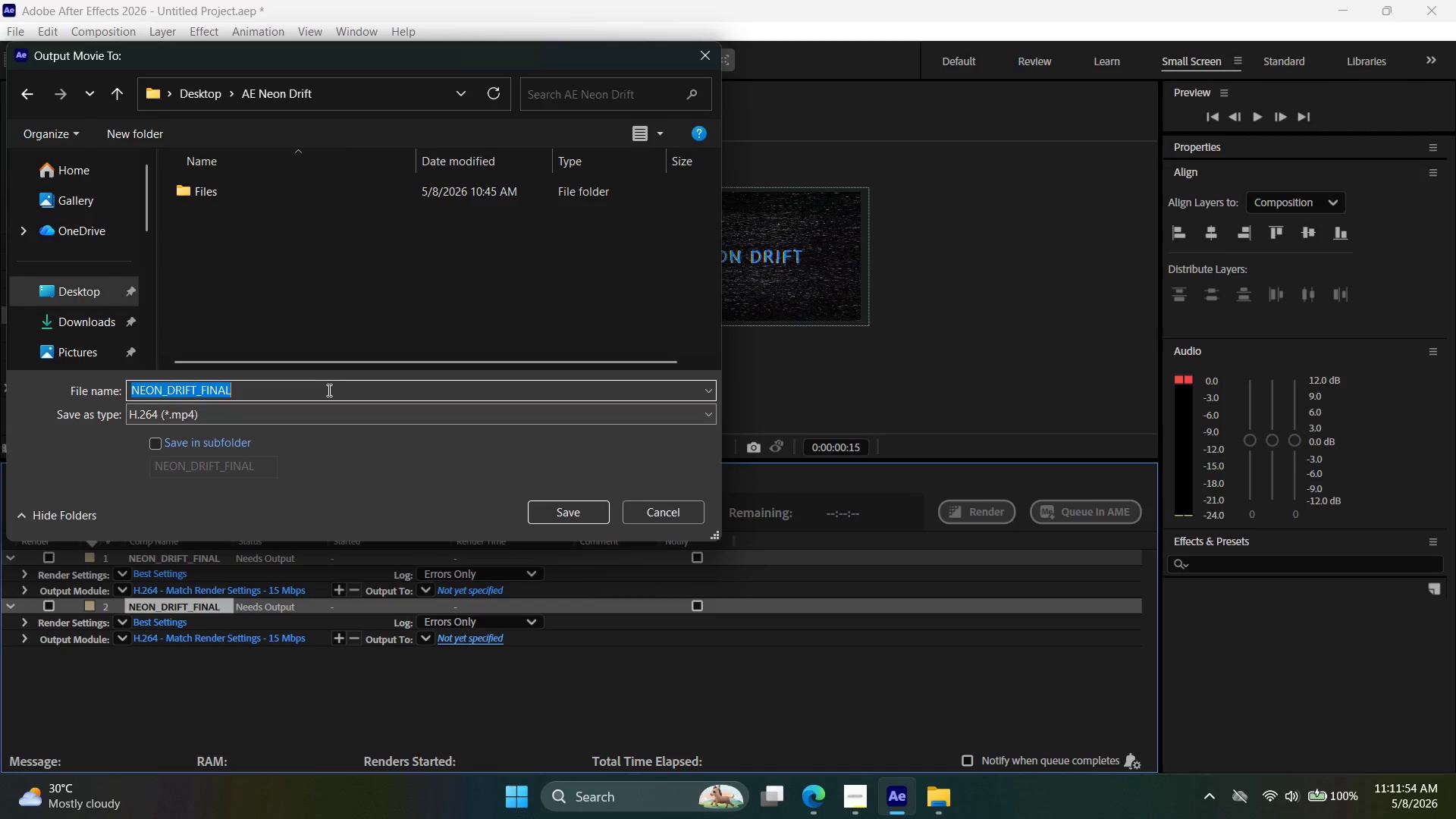 
key(Control+ControlLeft)
 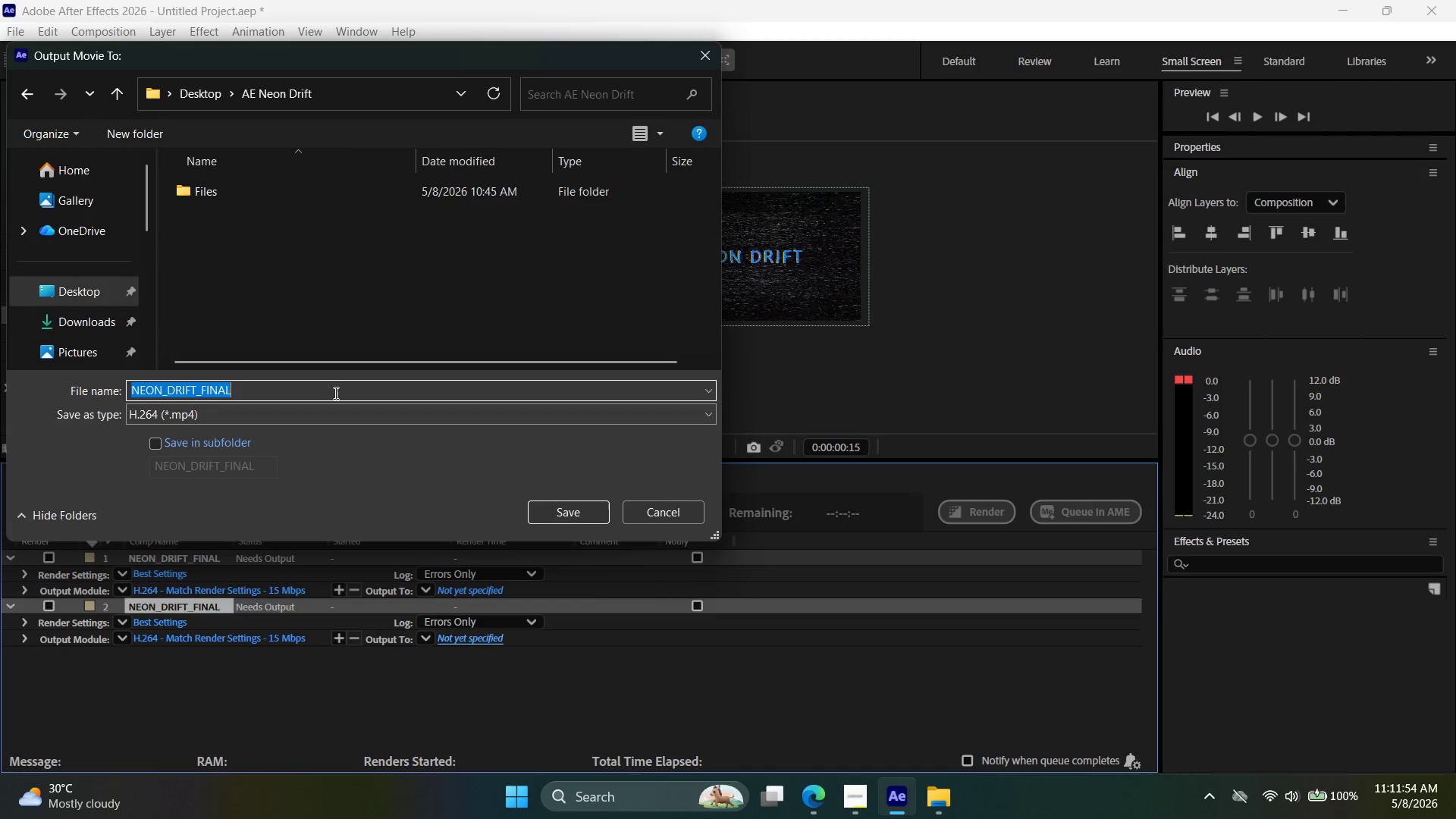 
key(Control+V)
 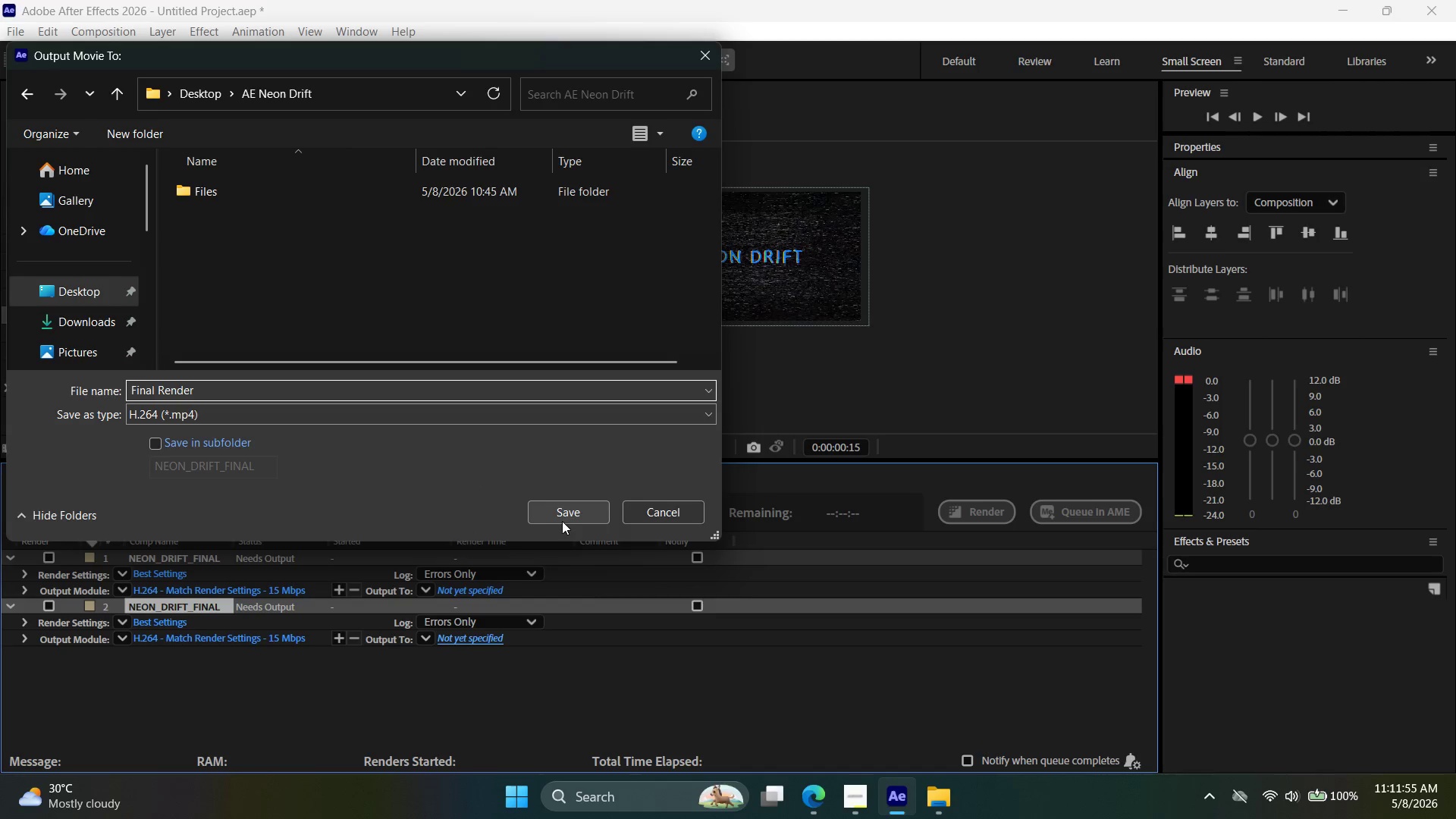 
left_click([562, 513])
 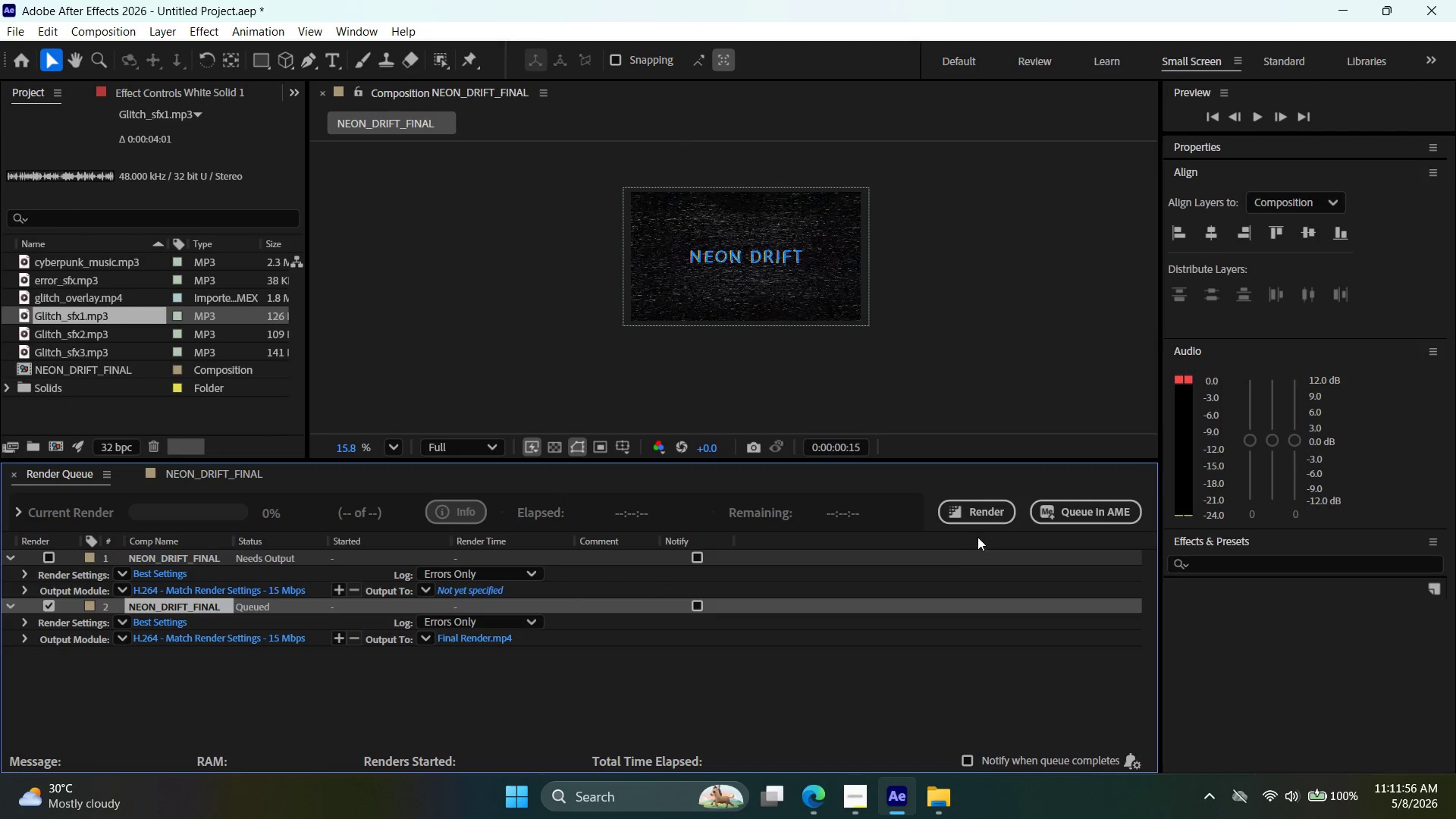 
left_click([971, 515])
 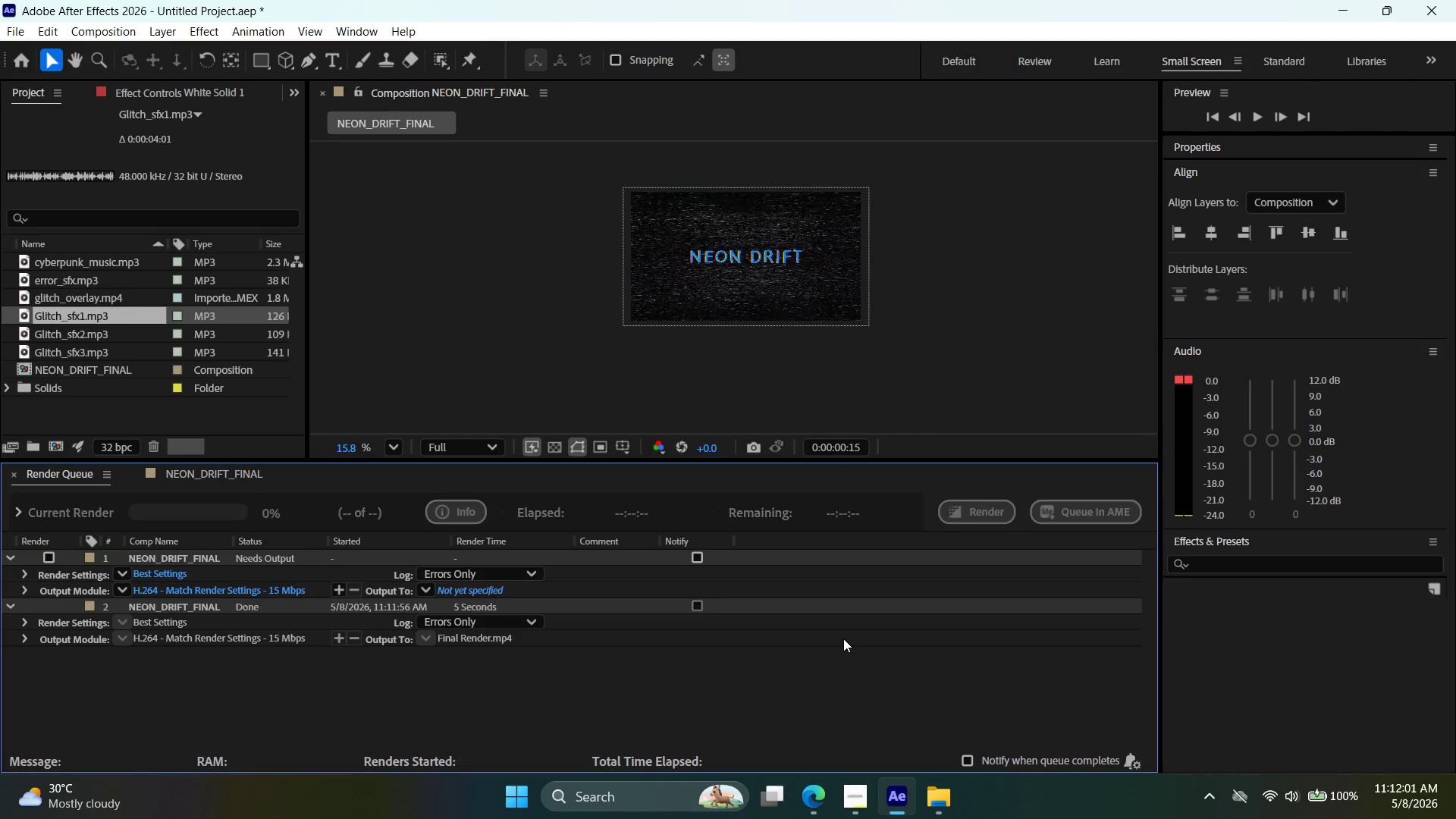 
wait(6.83)
 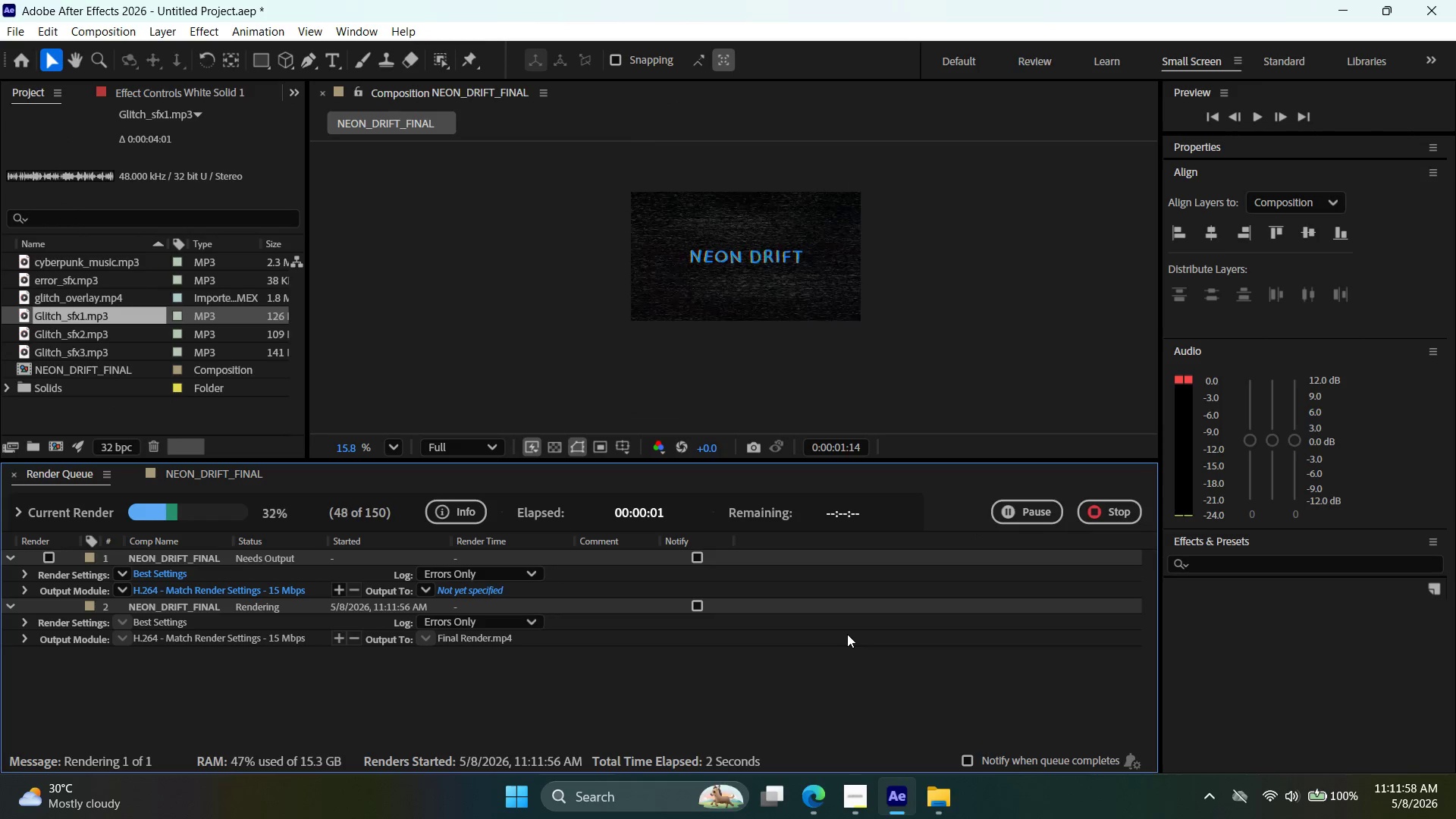 
left_click([811, 793])